 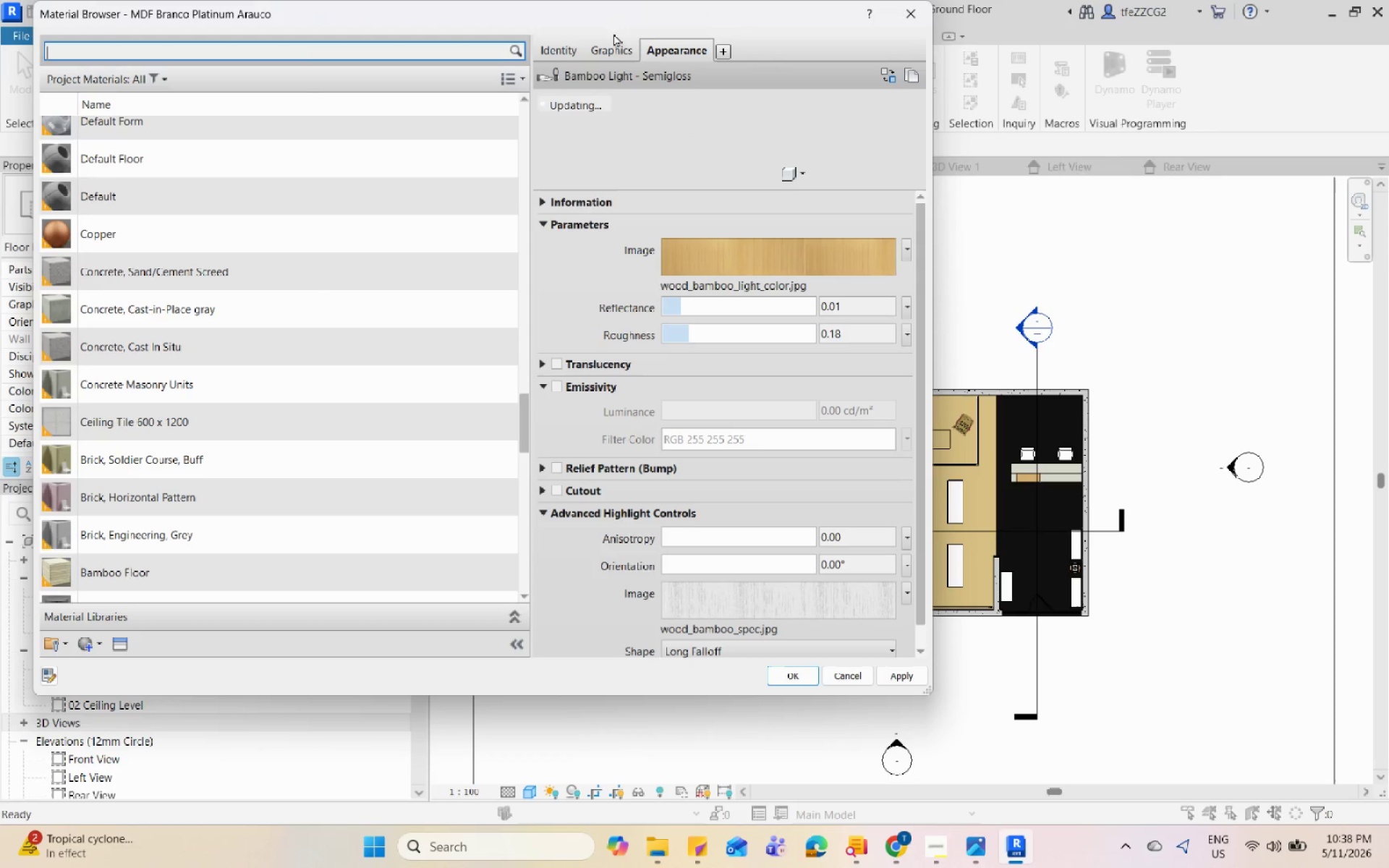 
left_click([616, 59])
 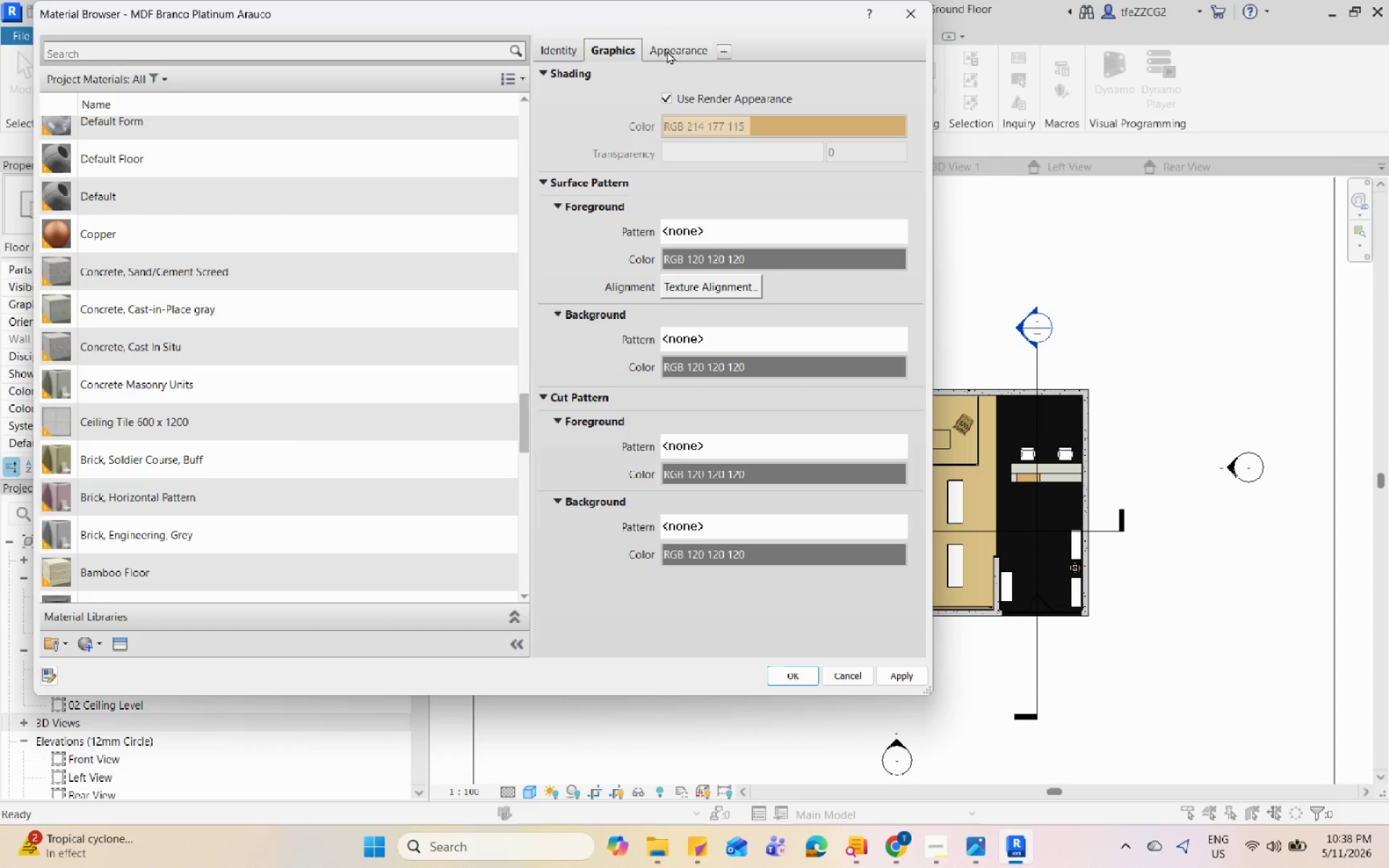 
left_click([667, 51])
 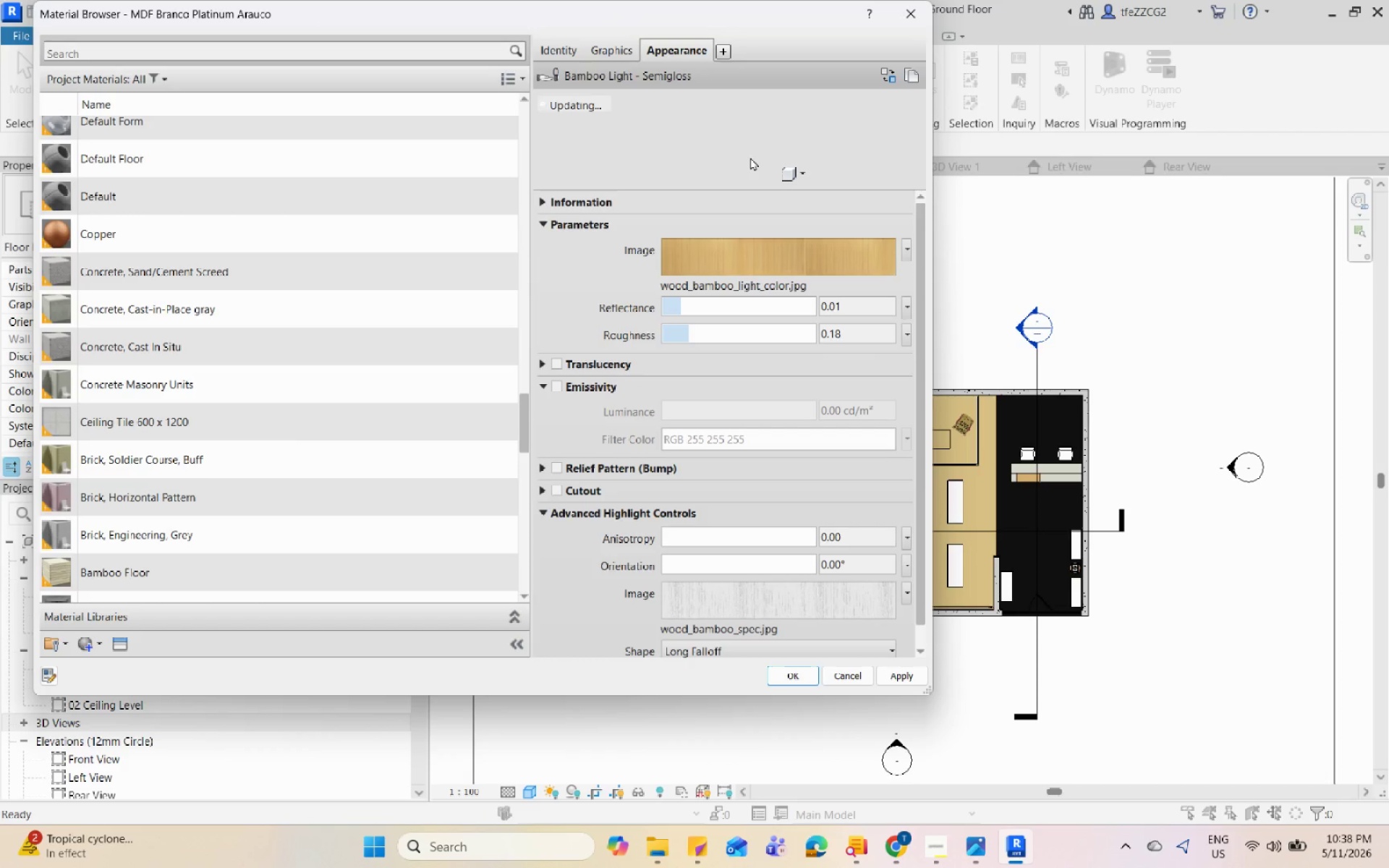 
left_click([801, 174])
 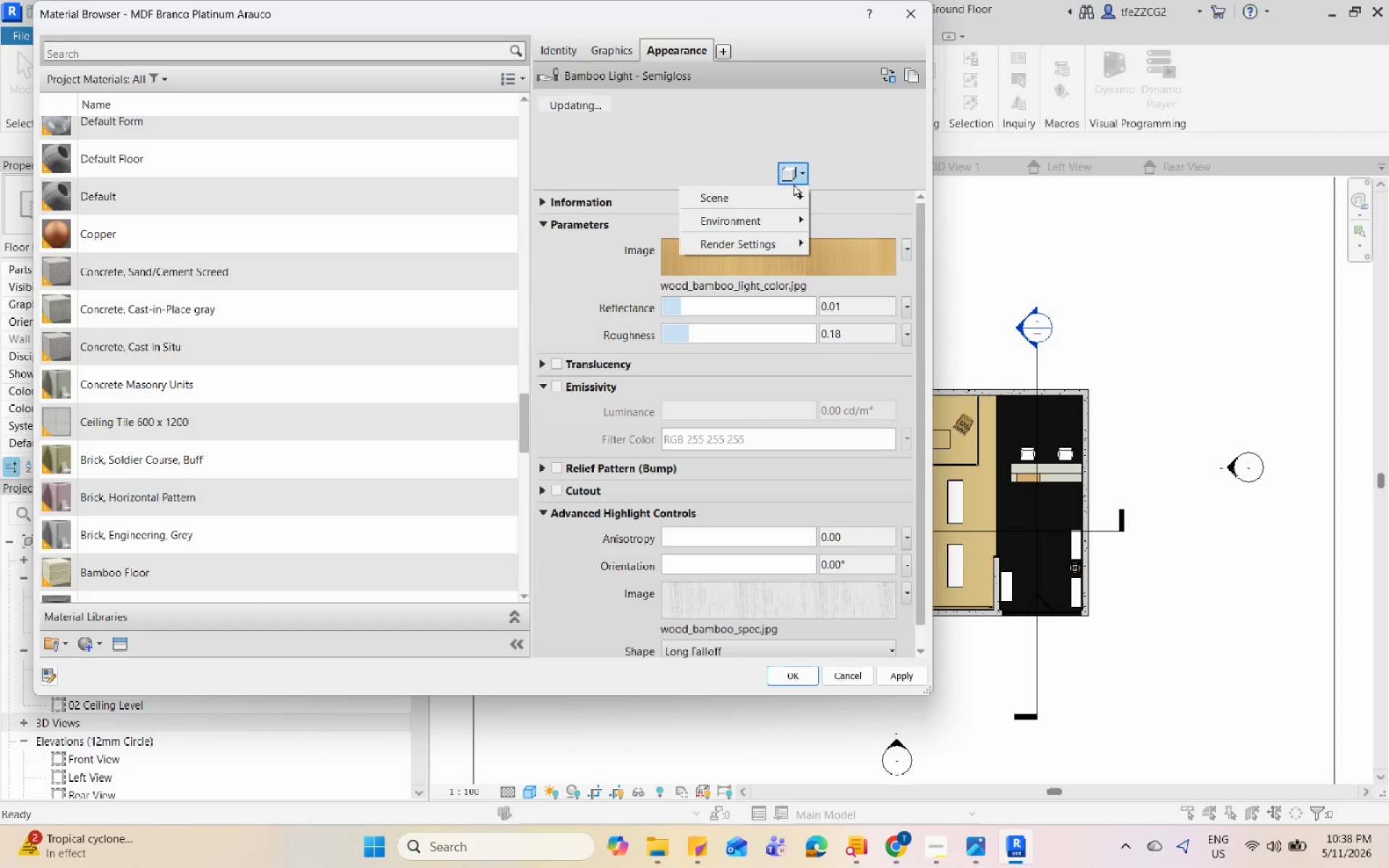 
left_click([770, 197])
 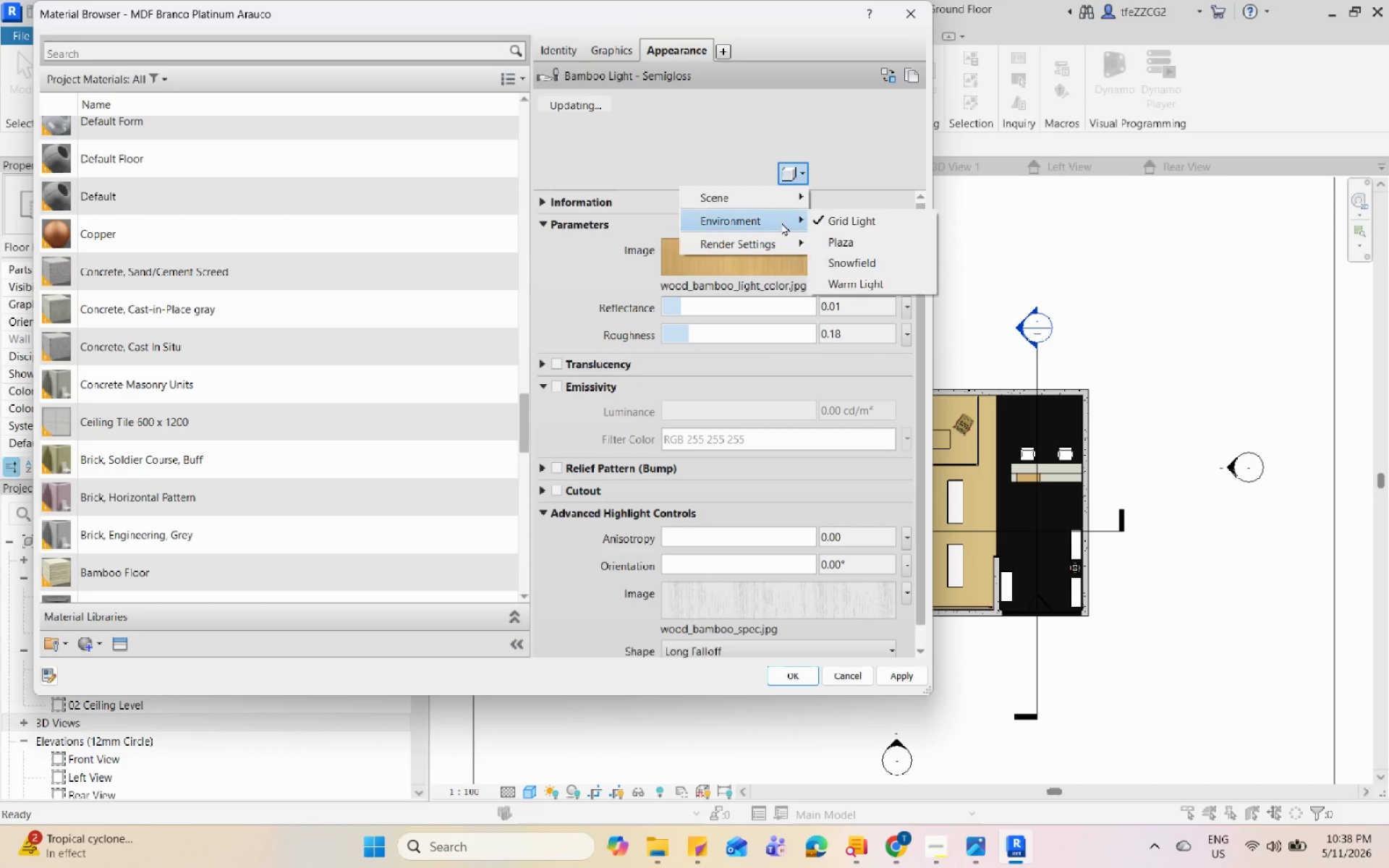 
double_click([793, 245])
 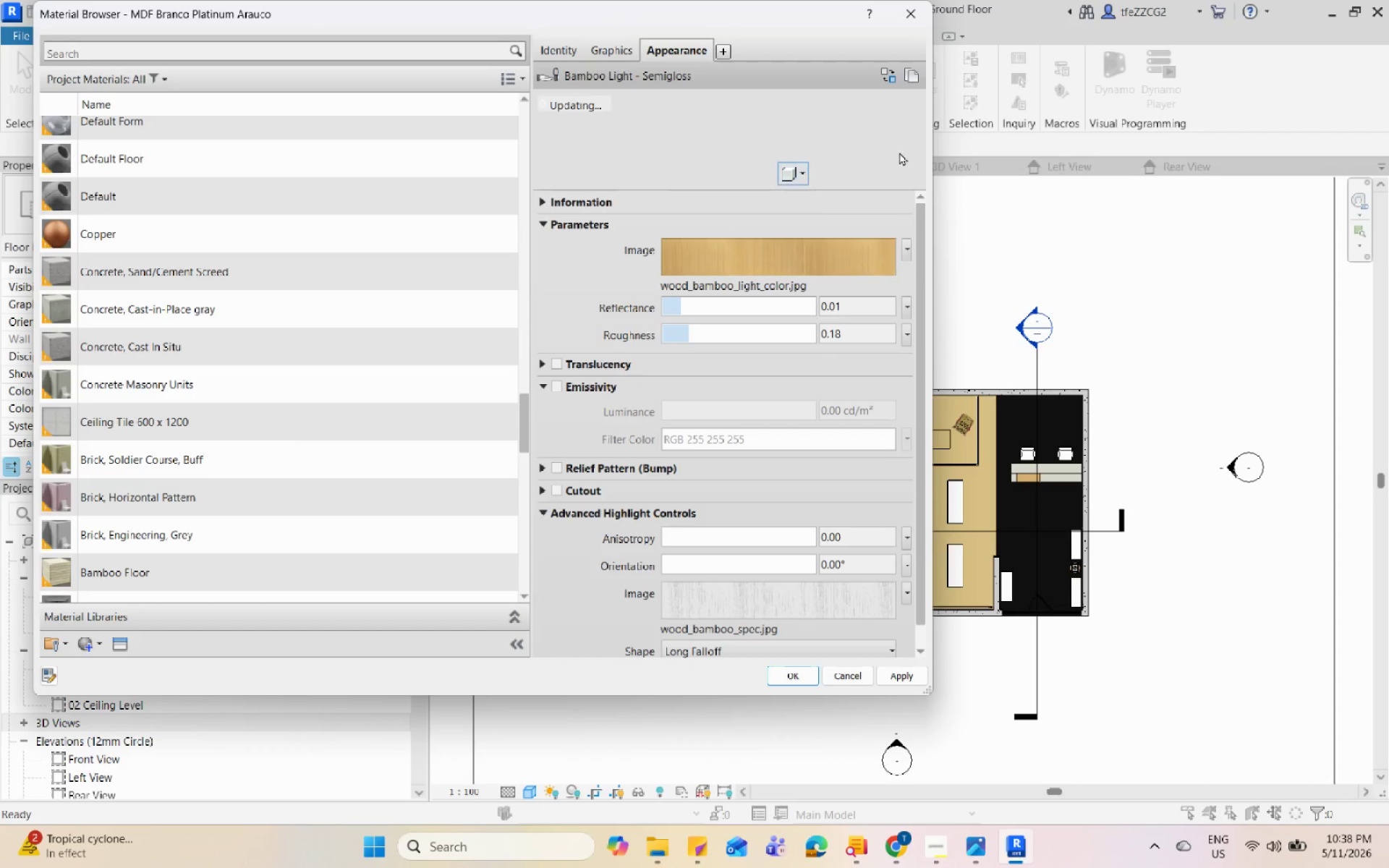 
double_click([747, 141])
 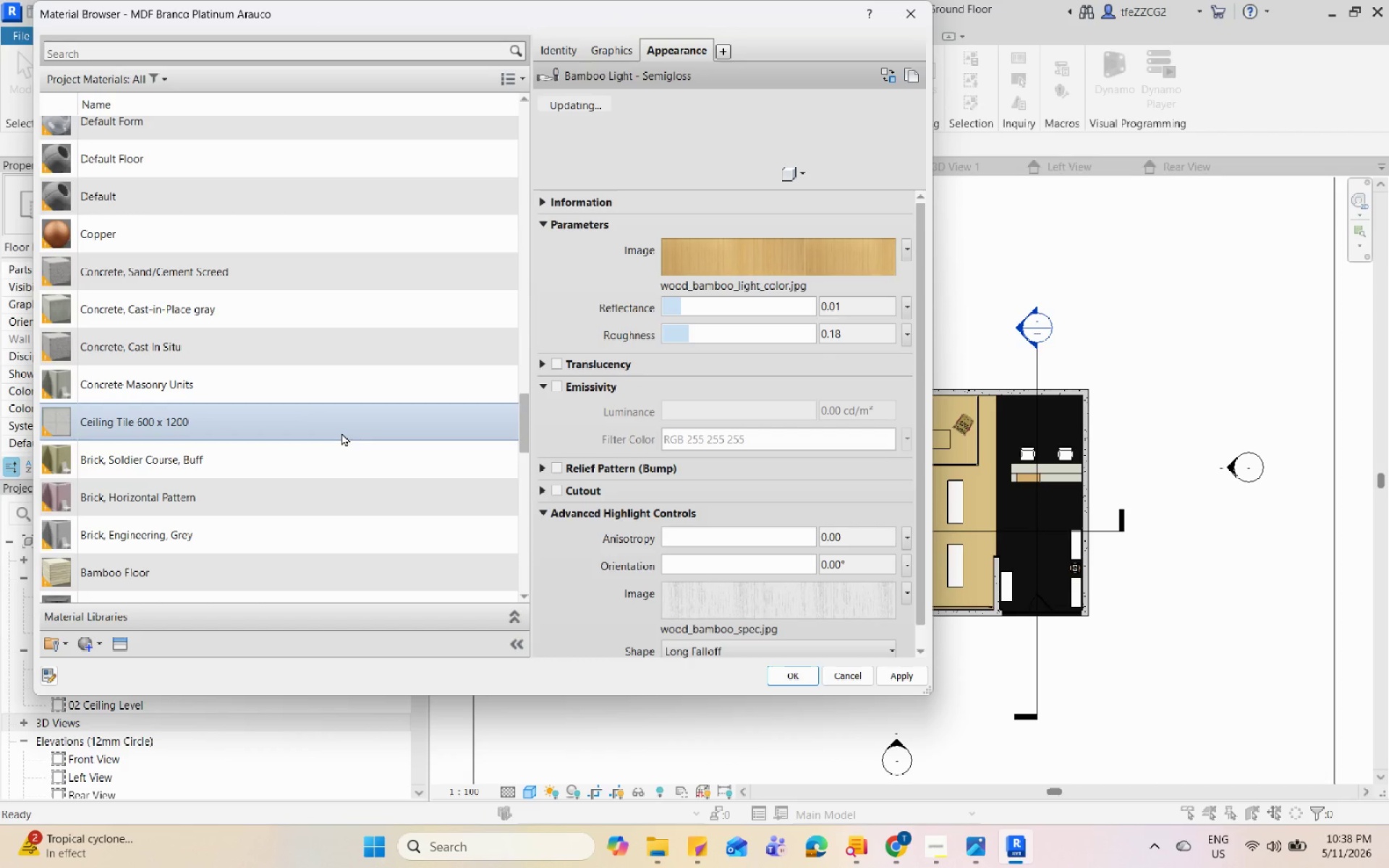 
left_click([289, 562])
 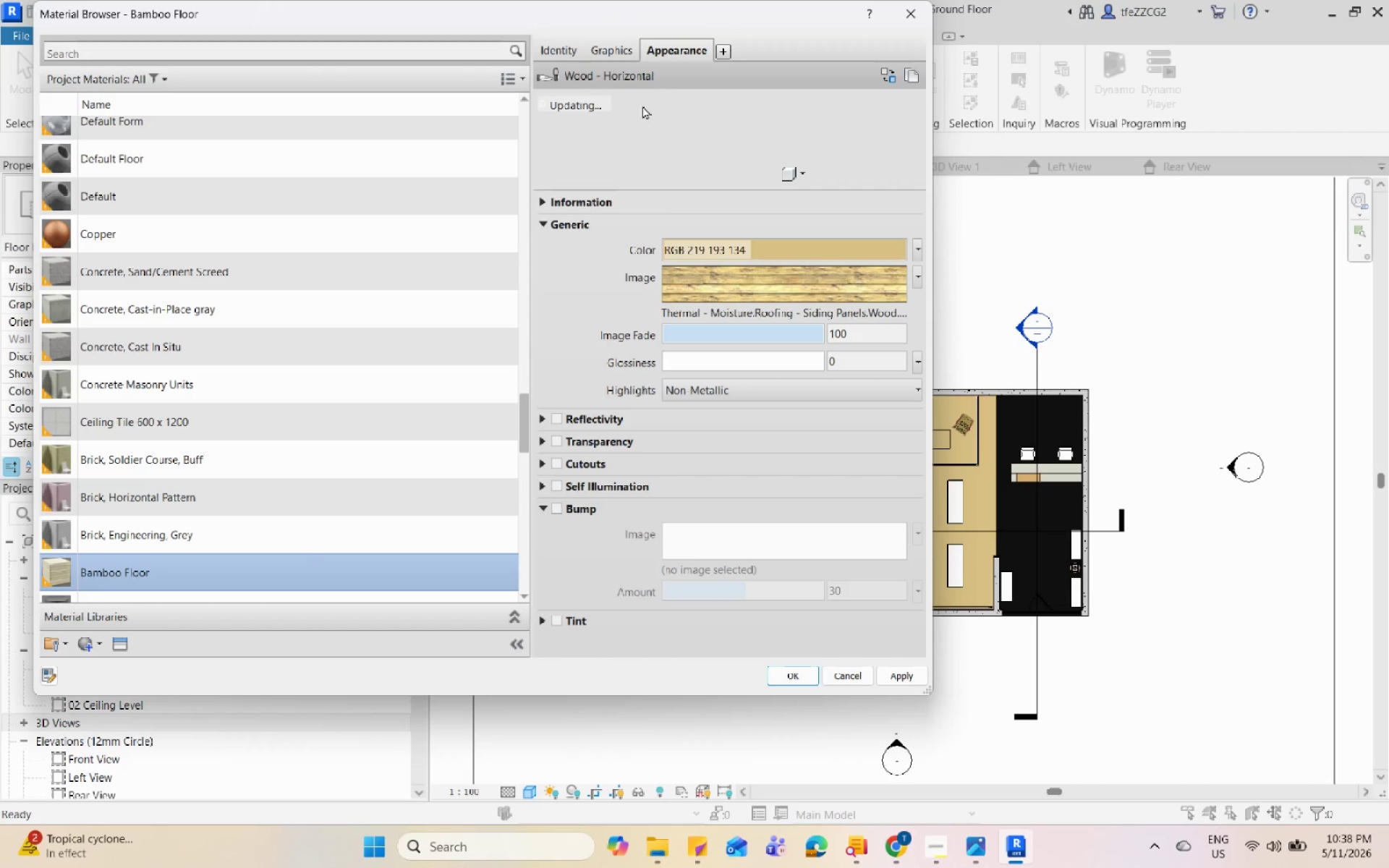 
left_click_drag(start_coordinate=[692, 4], to_coordinate=[714, 15])
 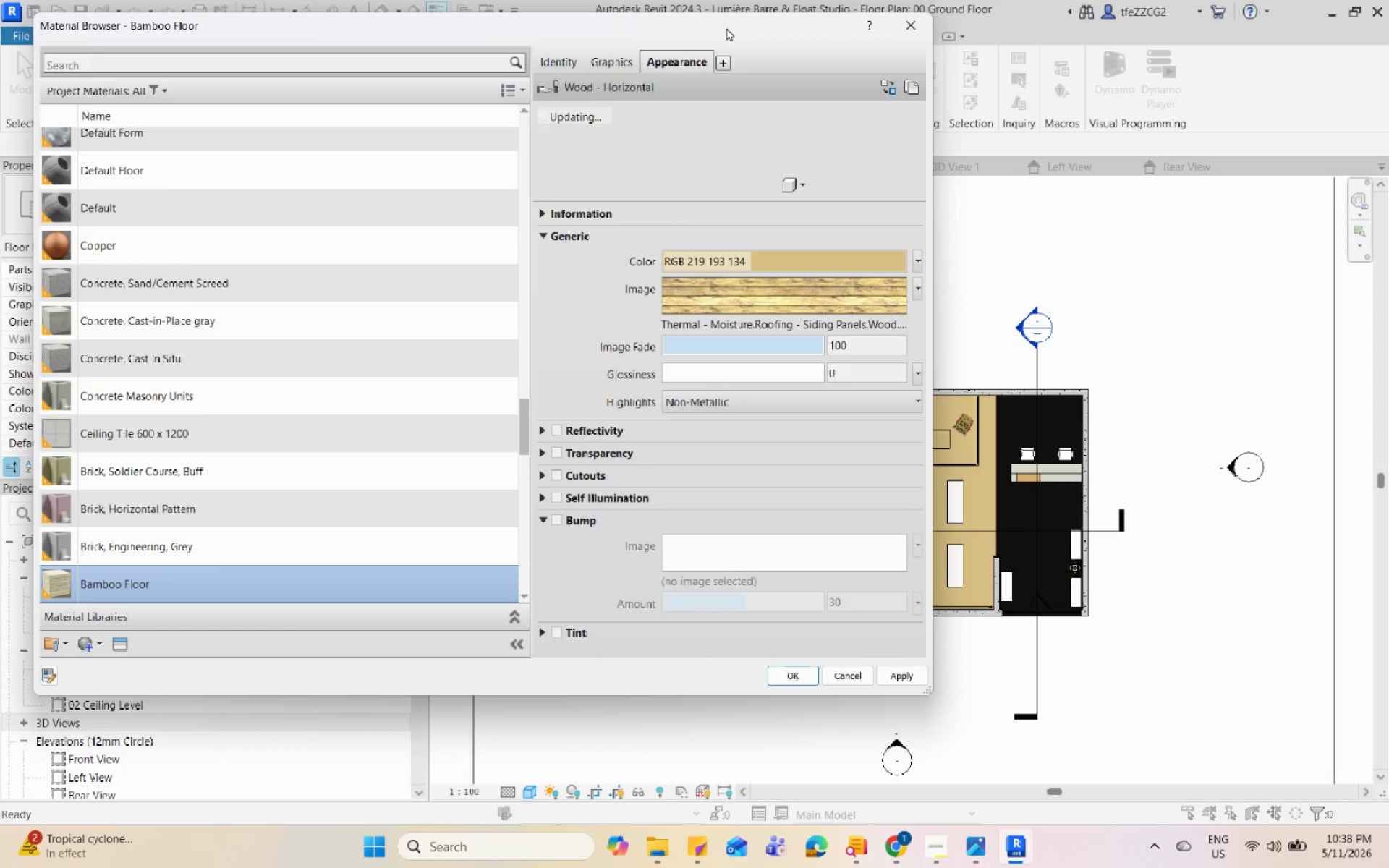 
left_click_drag(start_coordinate=[726, 27], to_coordinate=[775, 53])
 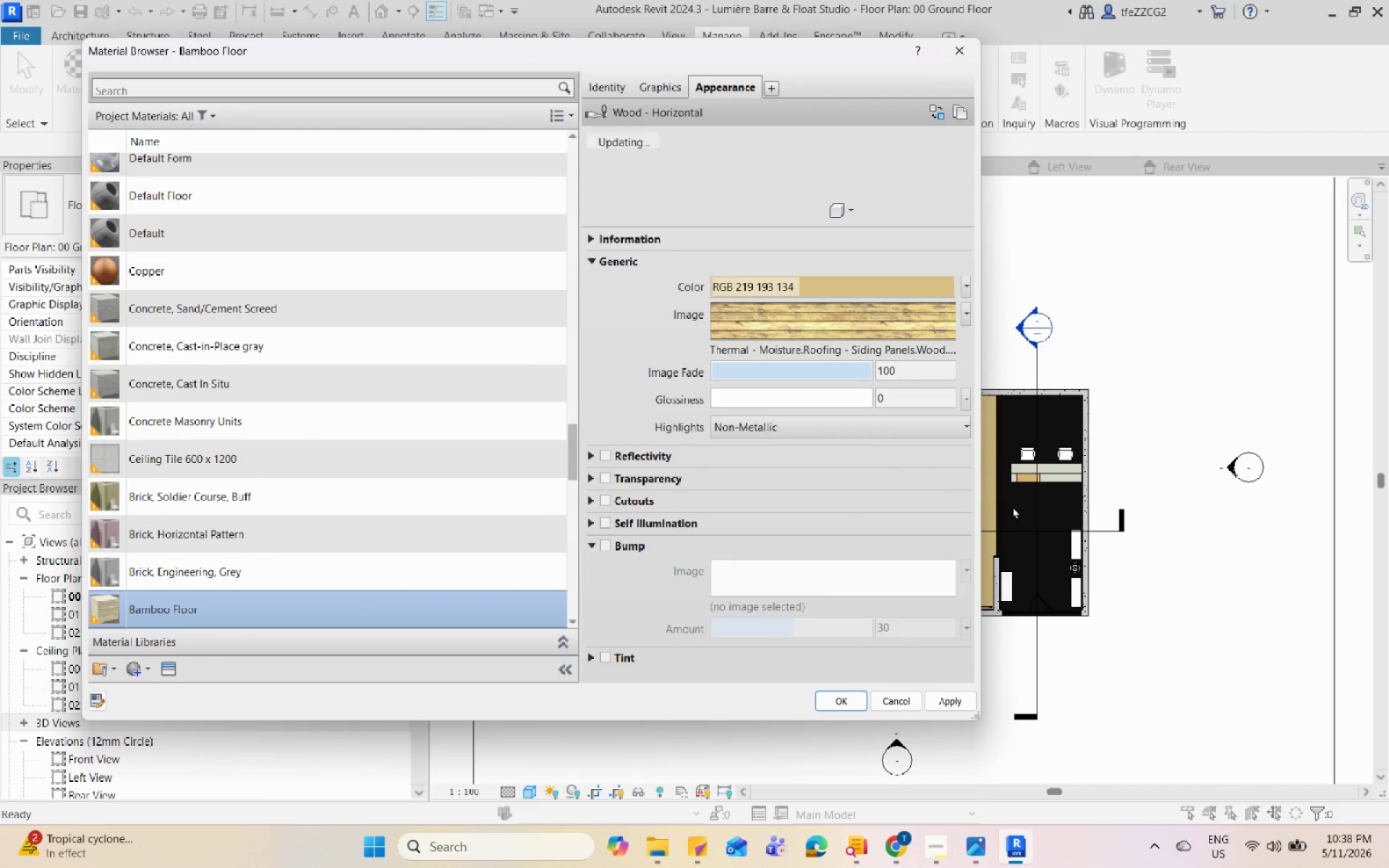 
wait(6.56)
 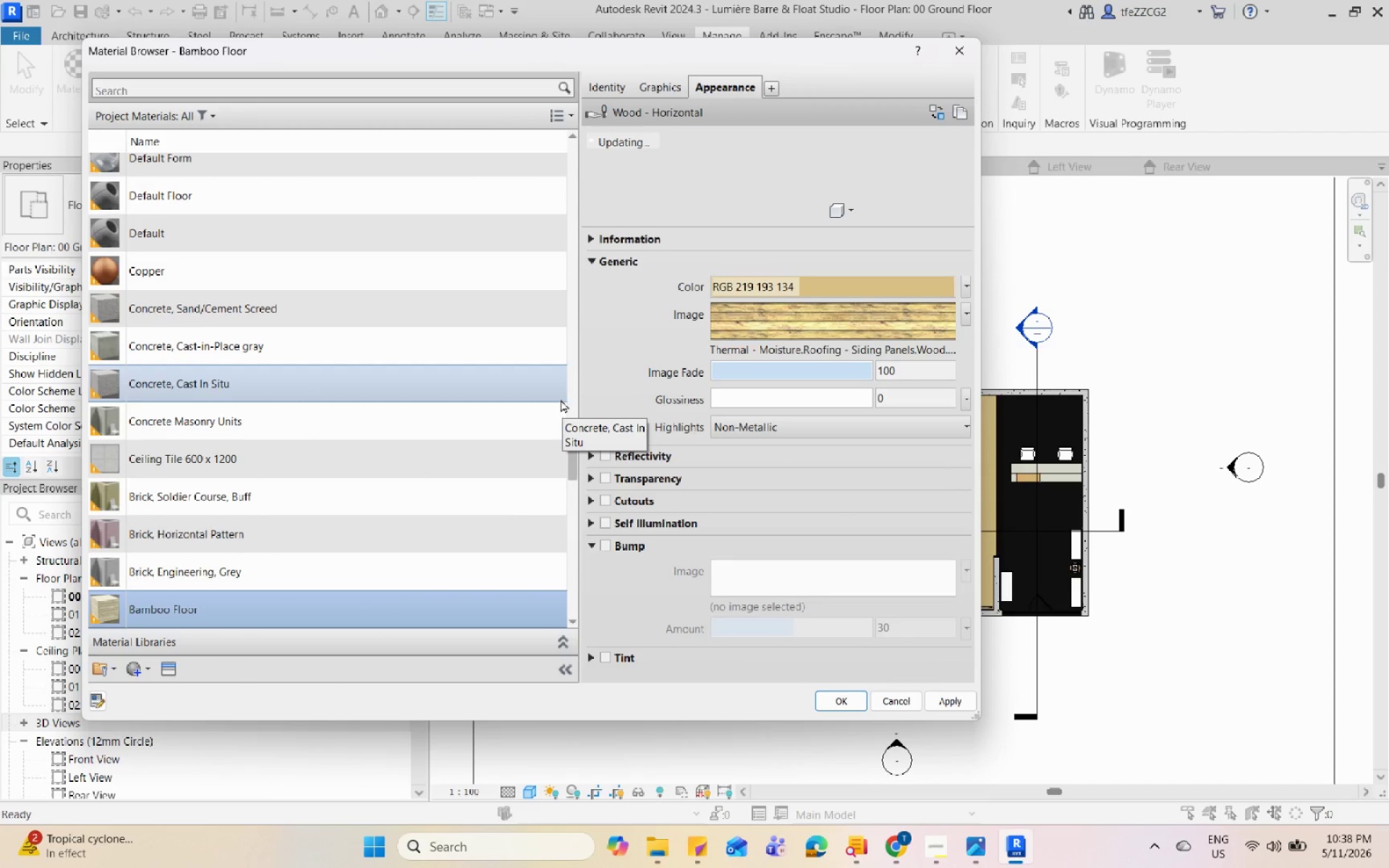 
left_click([854, 214])
 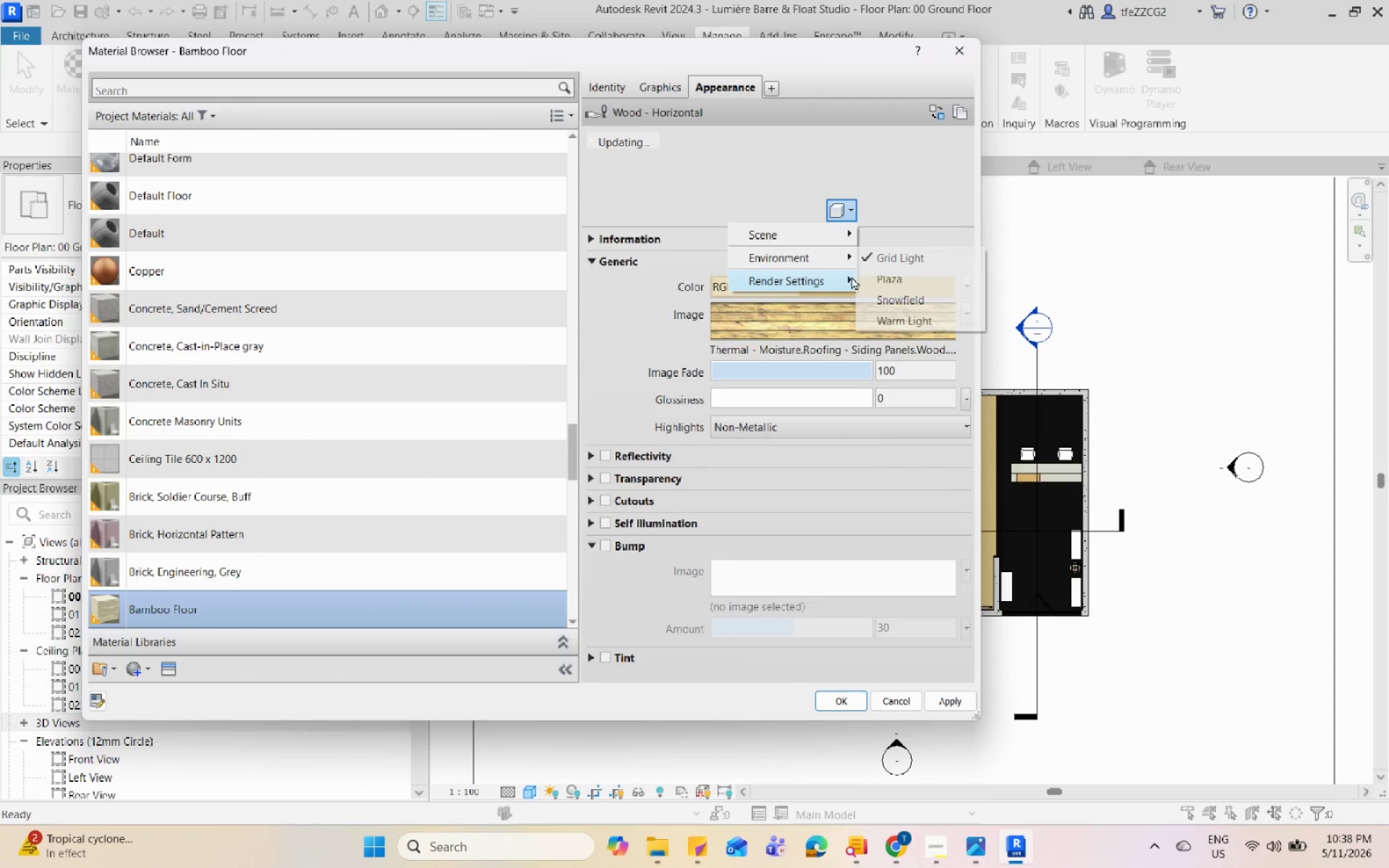 
left_click([848, 278])
 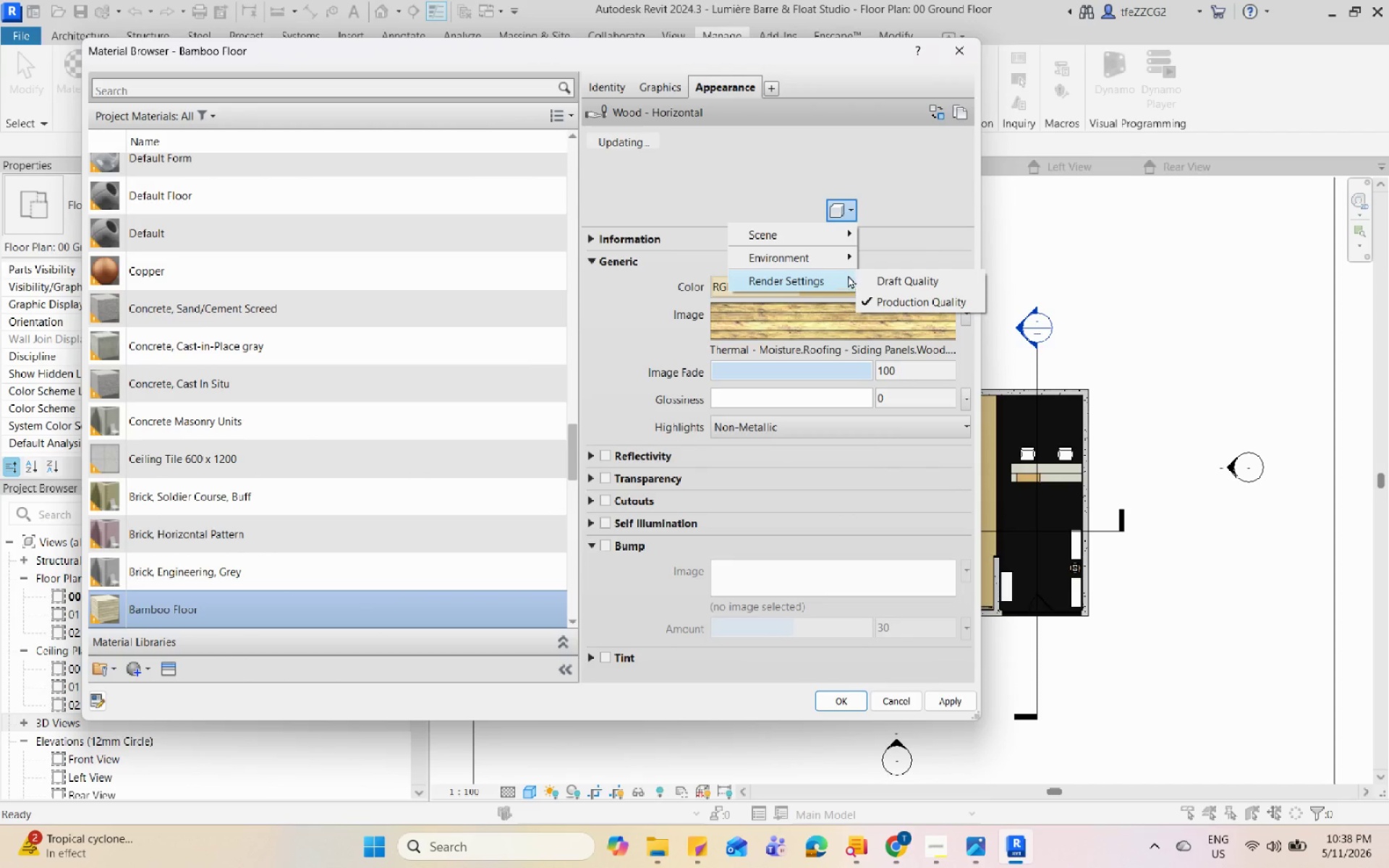 
left_click([867, 281])
 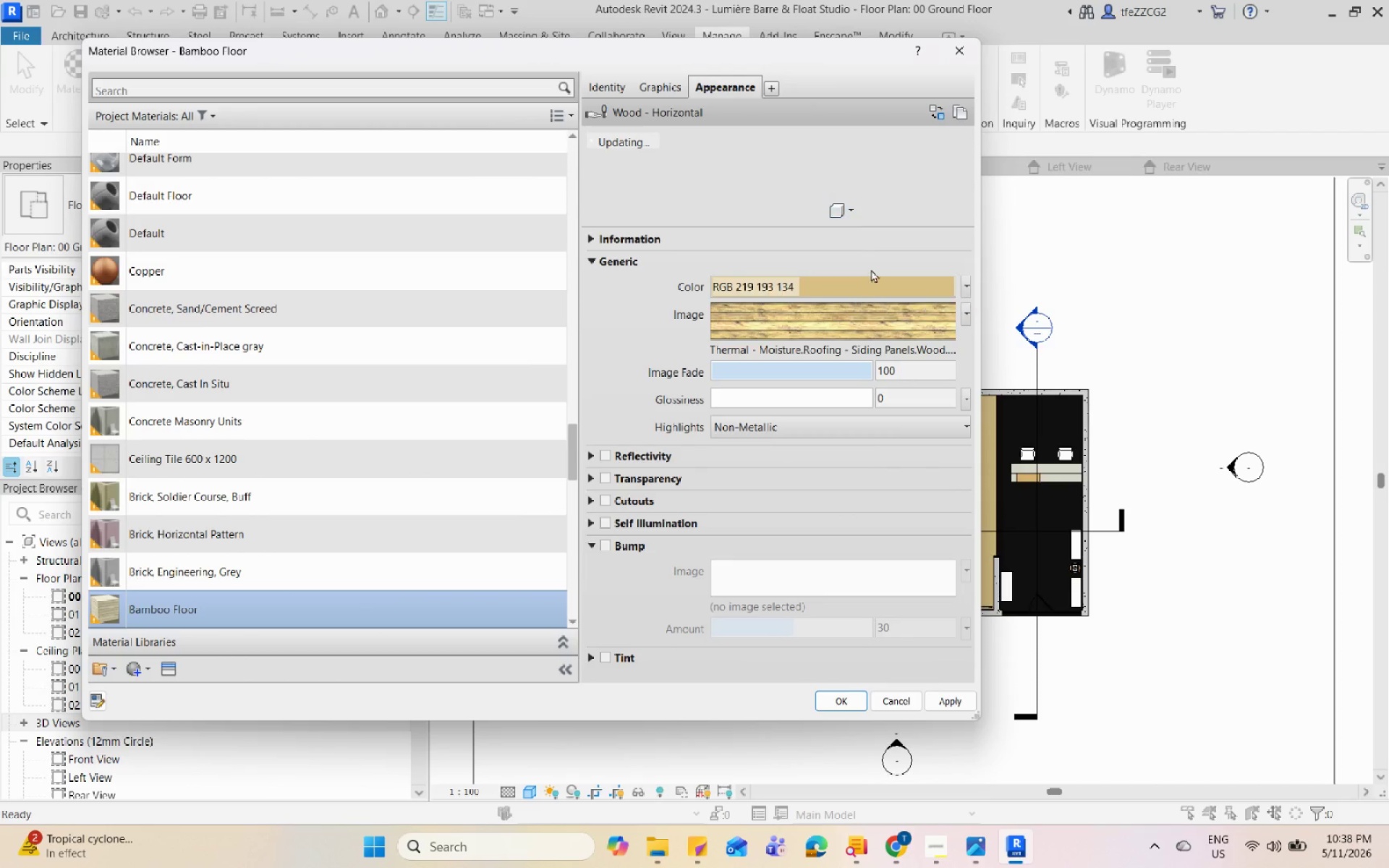 
mouse_move([887, 176])
 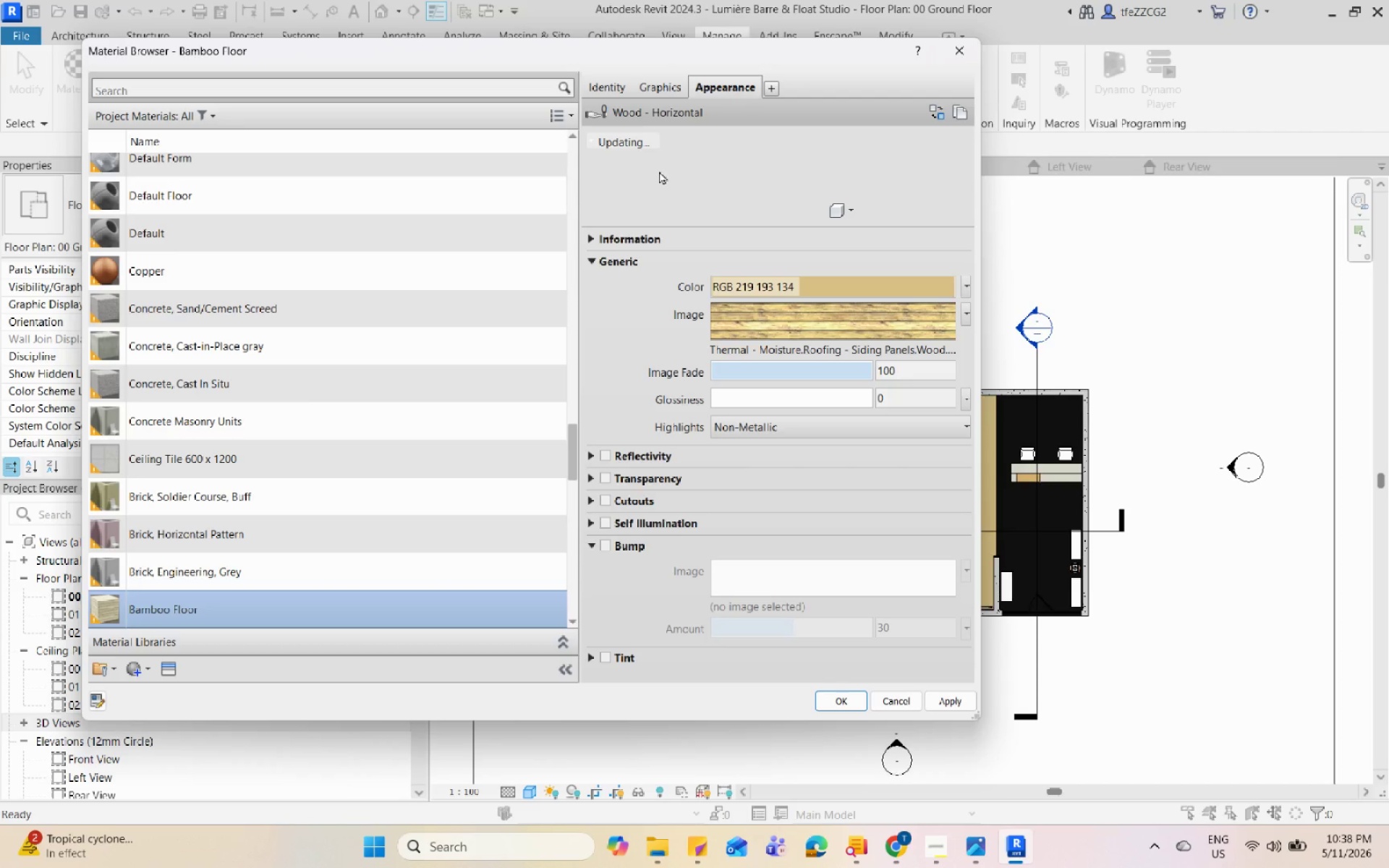 
mouse_move([367, 359])
 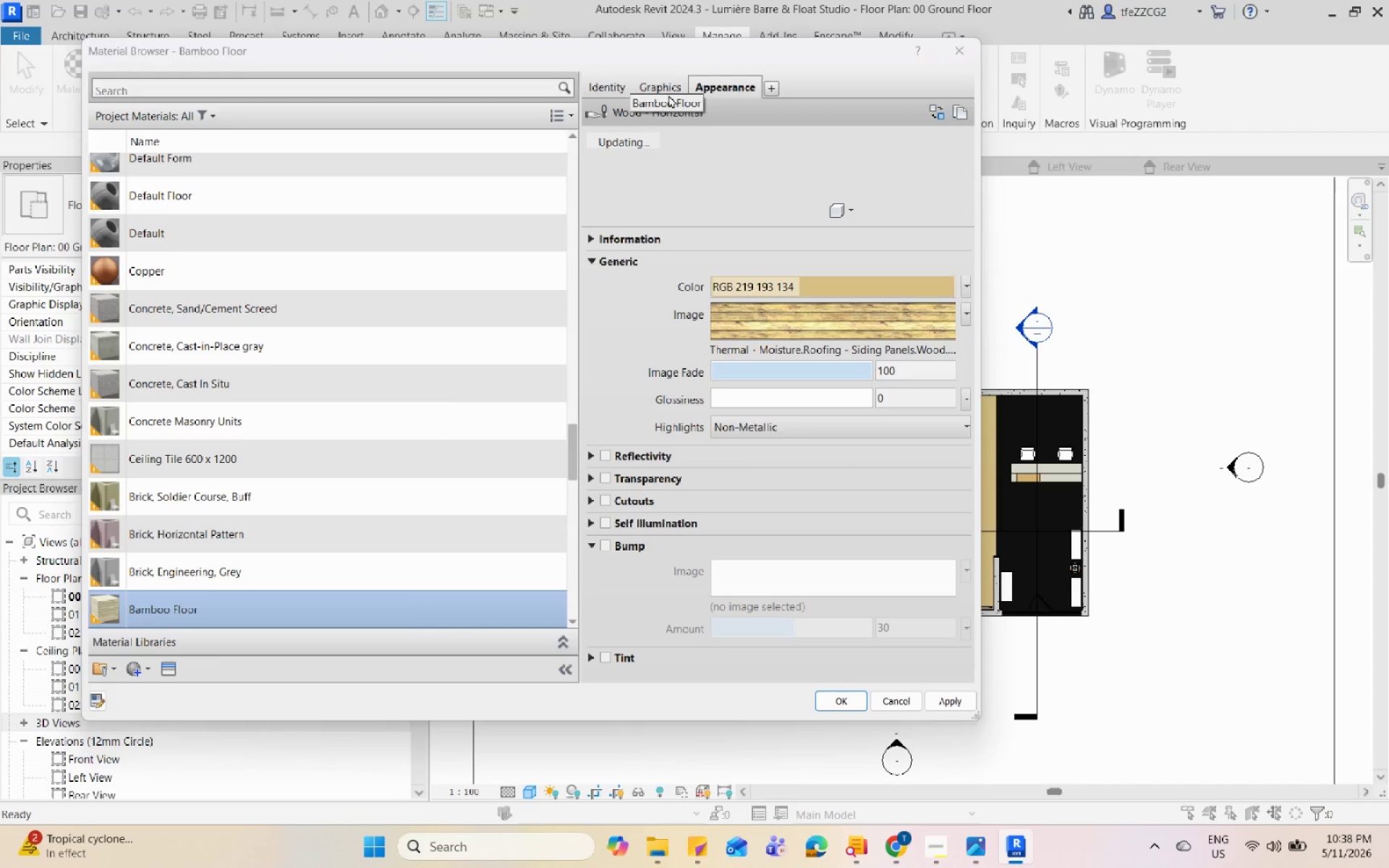 
double_click([668, 85])
 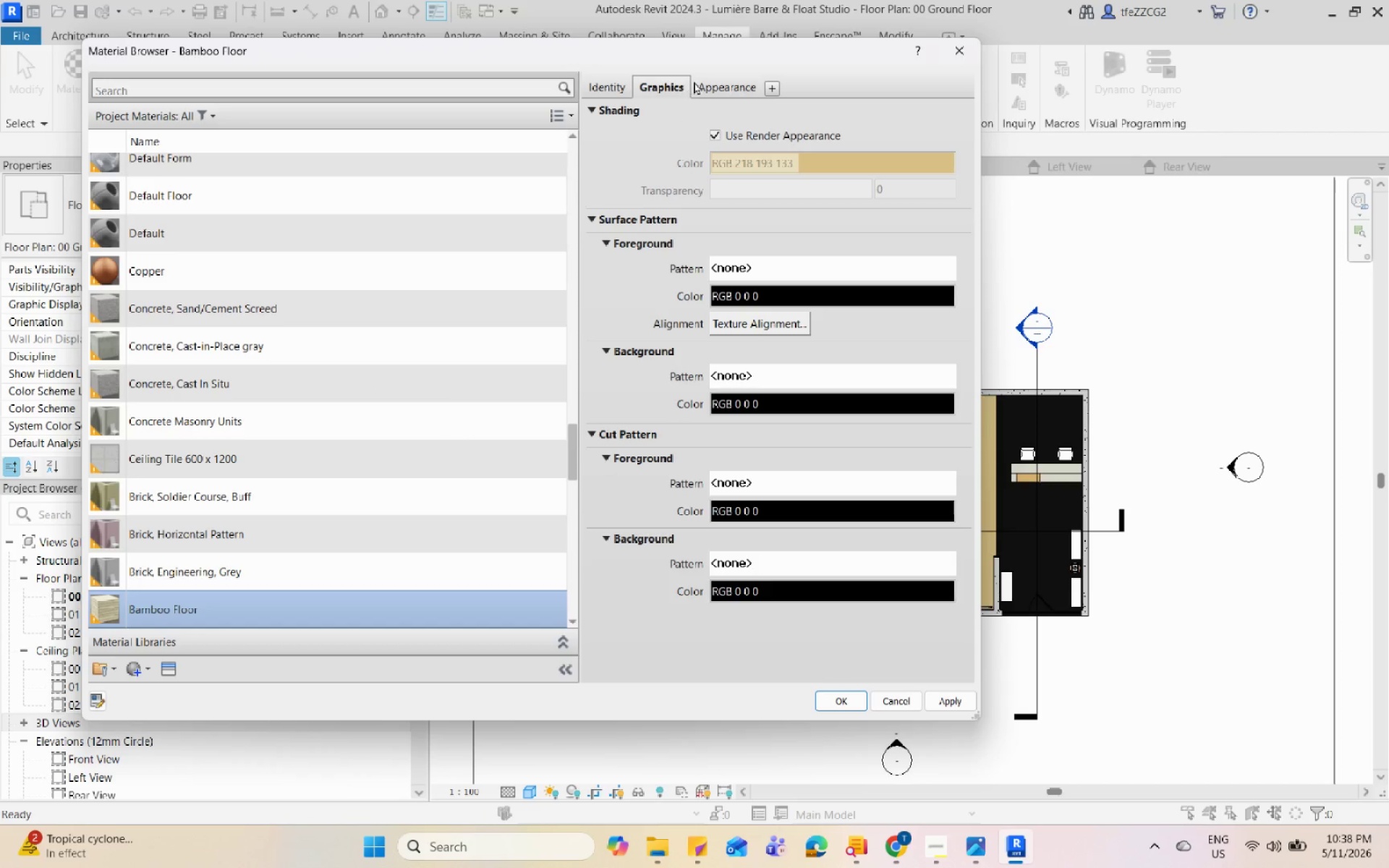 
left_click([715, 81])
 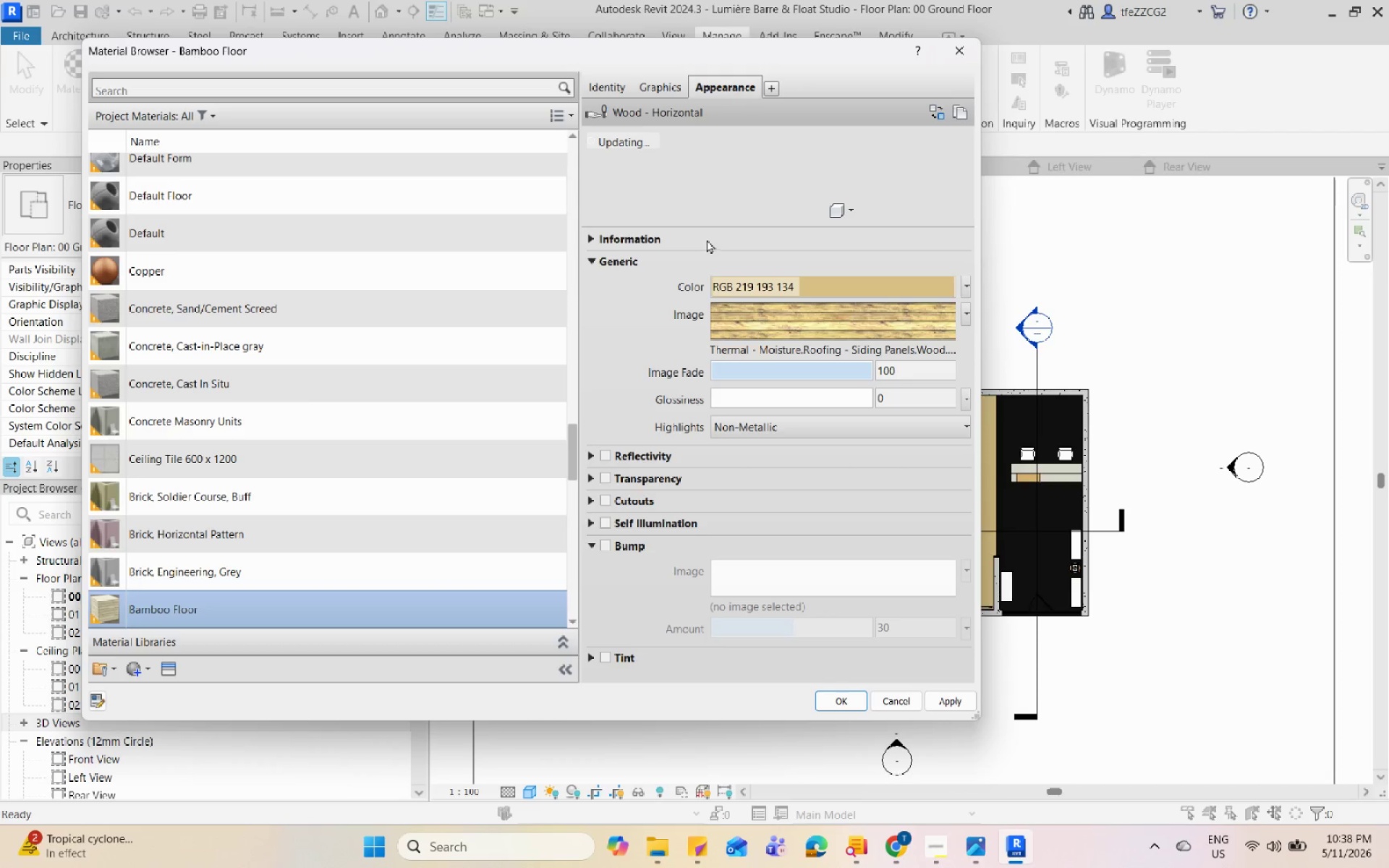 
left_click([942, 859])